 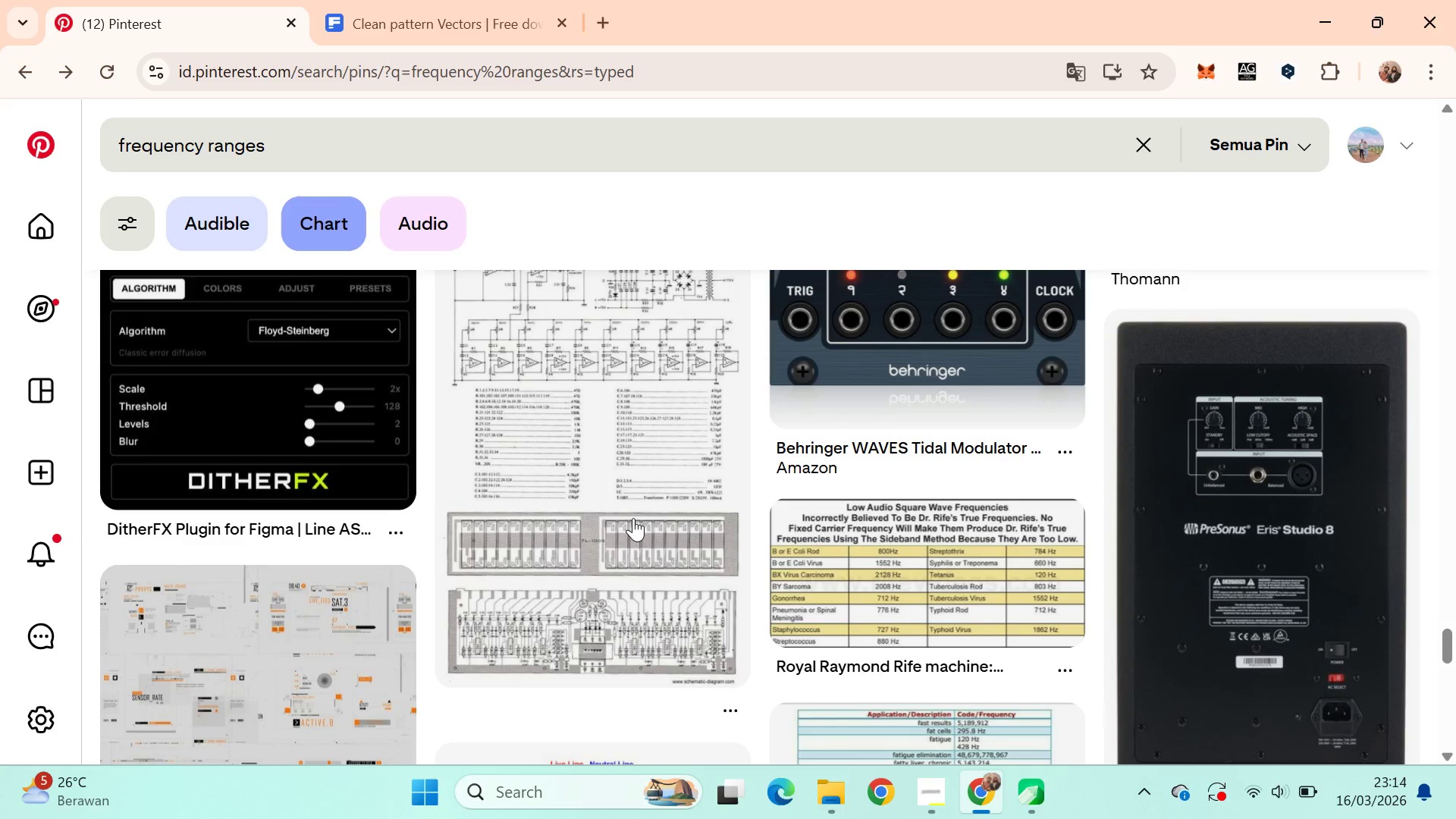 
double_click([260, 0])
 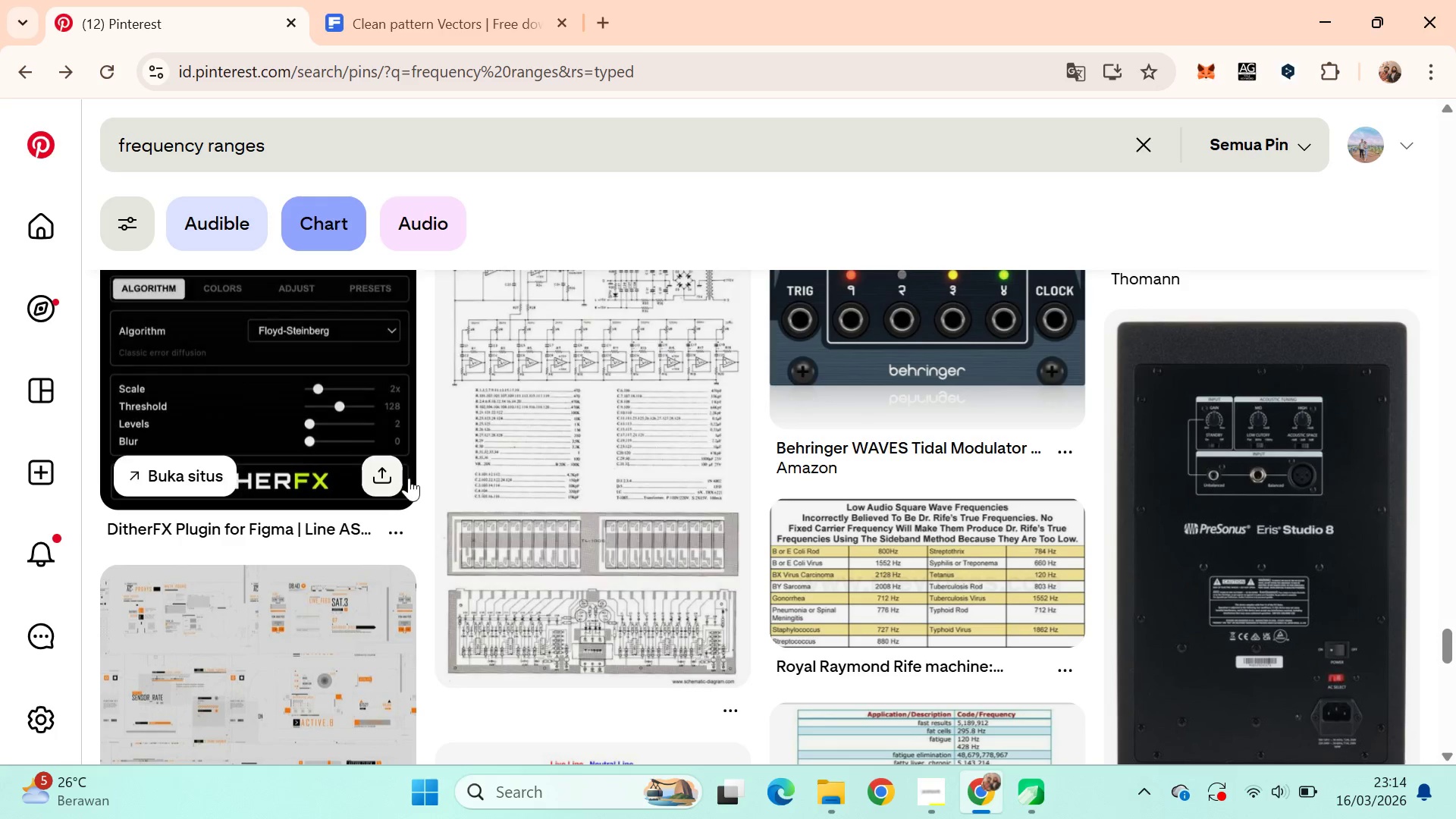 
scroll: coordinate [711, 459], scroll_direction: none, amount: 0.0
 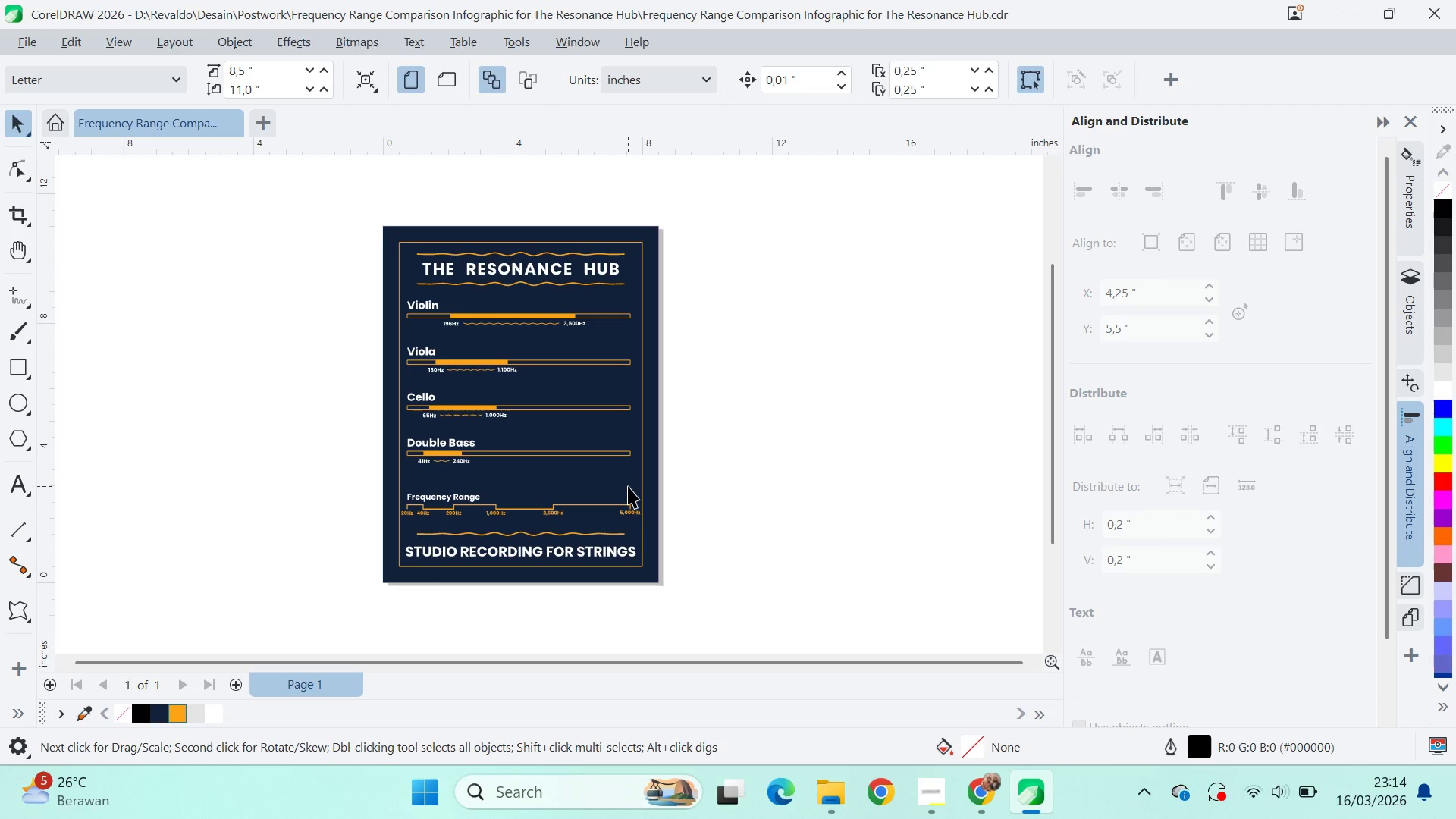 
scroll: coordinate [419, 479], scroll_direction: down, amount: 4.0
 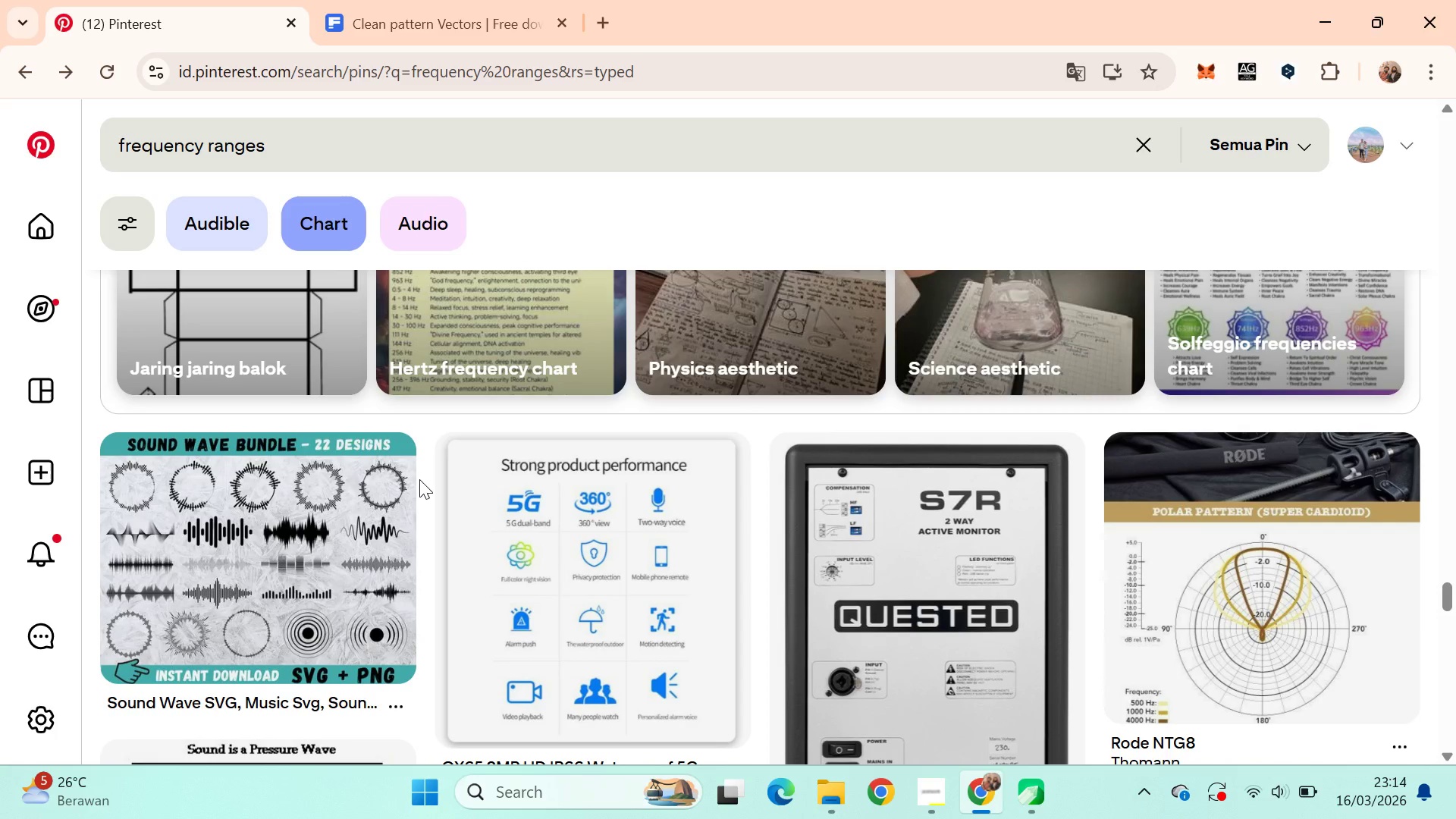 
left_click([522, 135])
 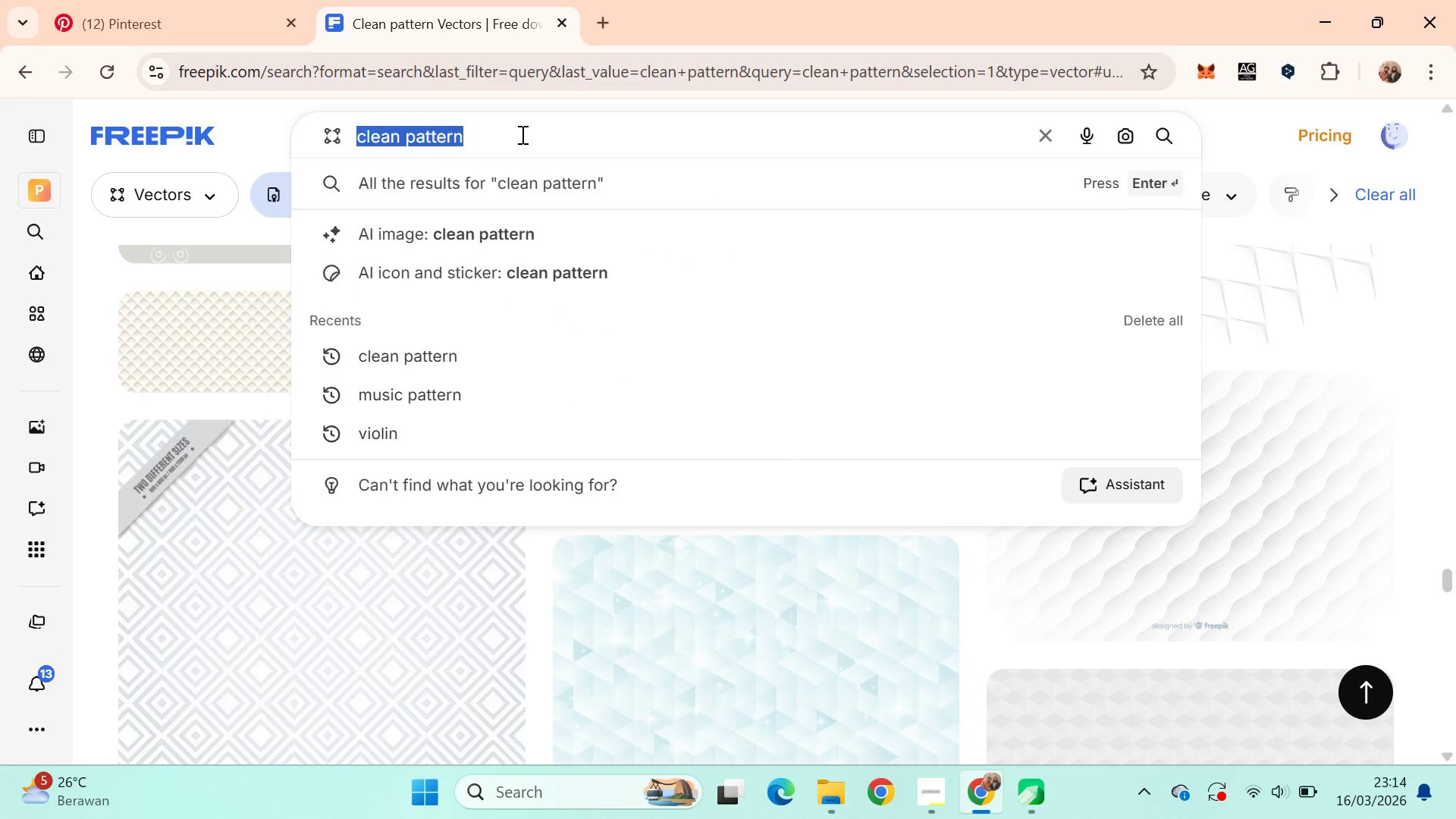 
type(sound wave)
 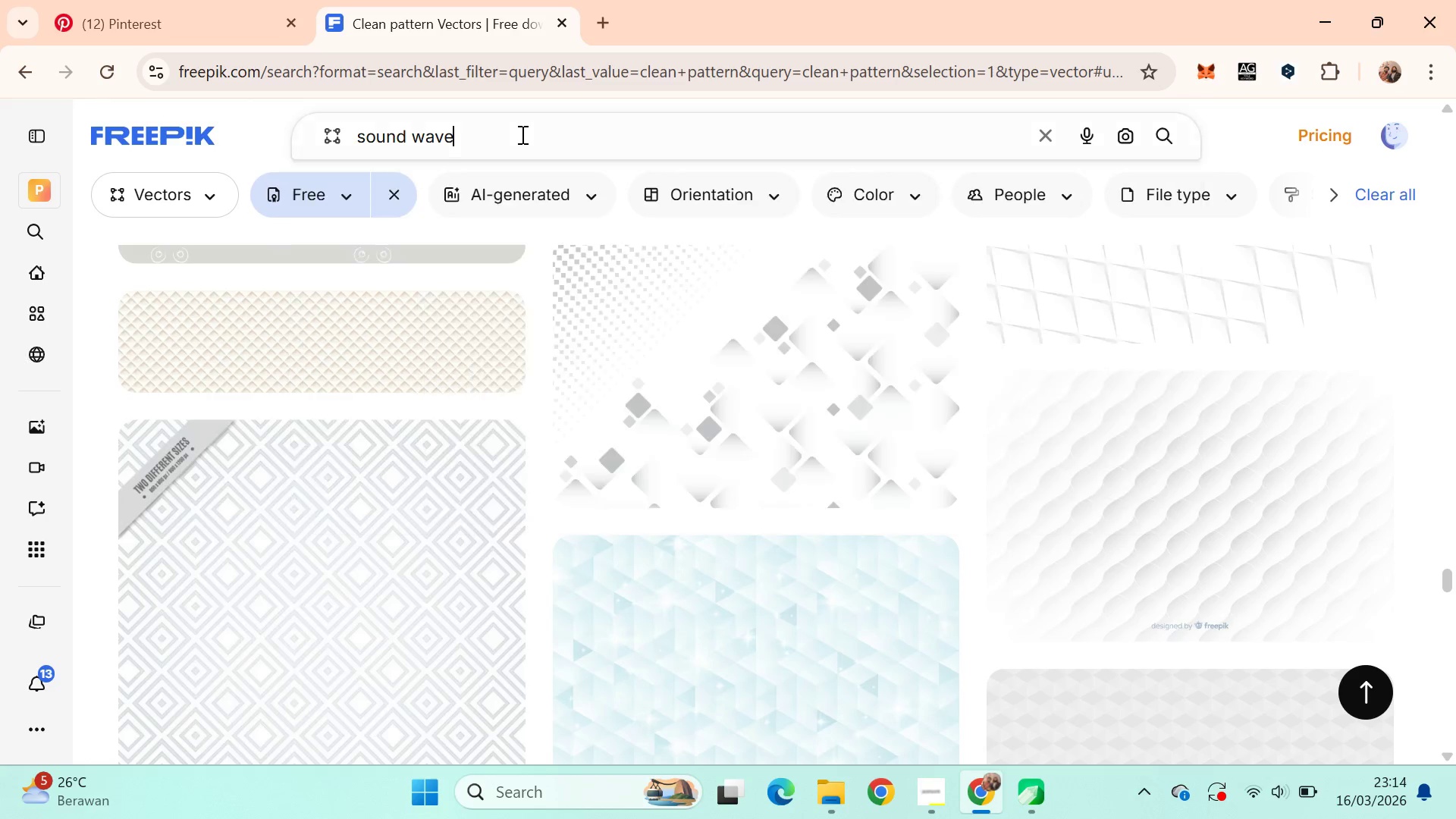 
key(Enter)
 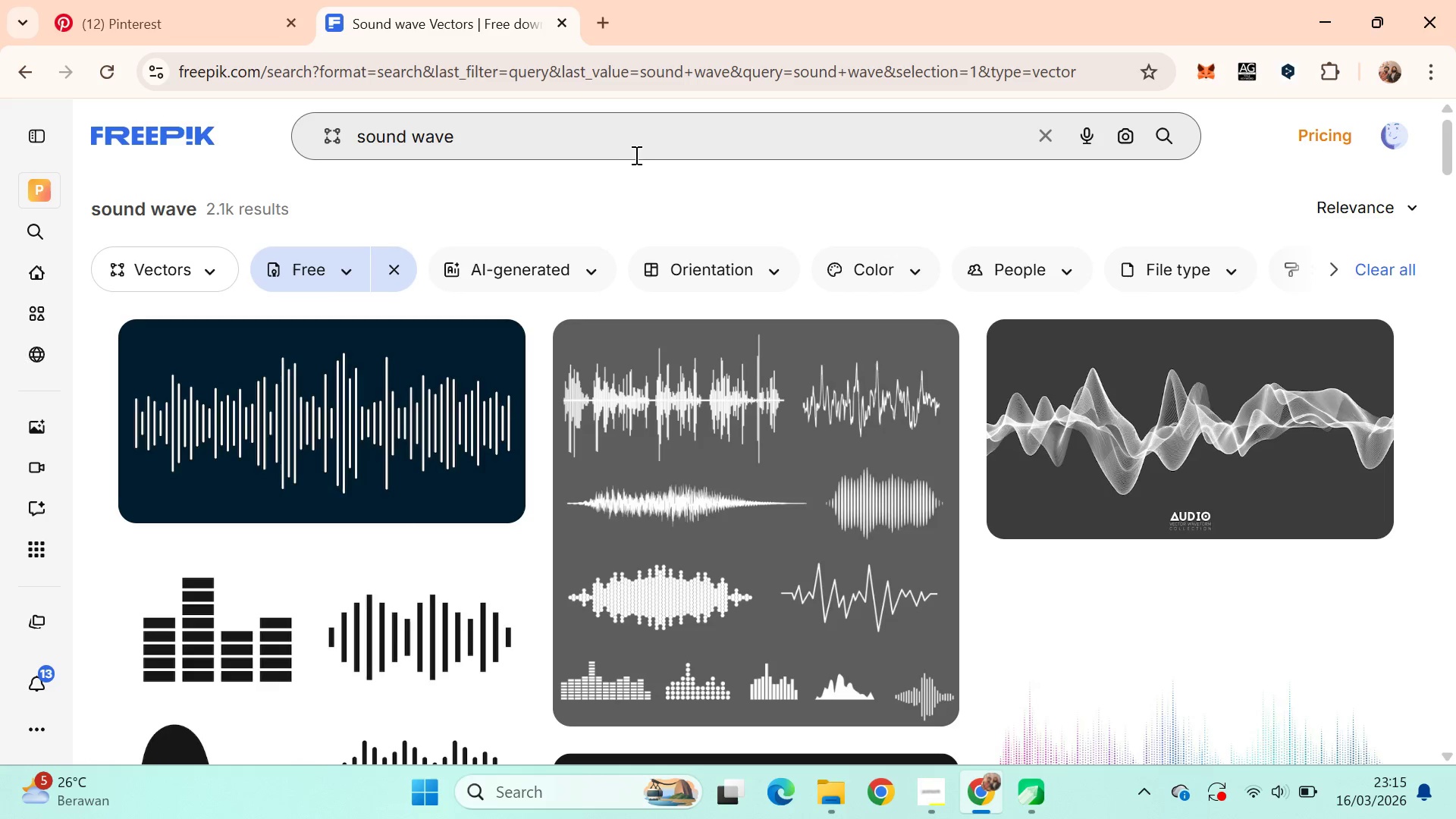 
wait(6.3)
 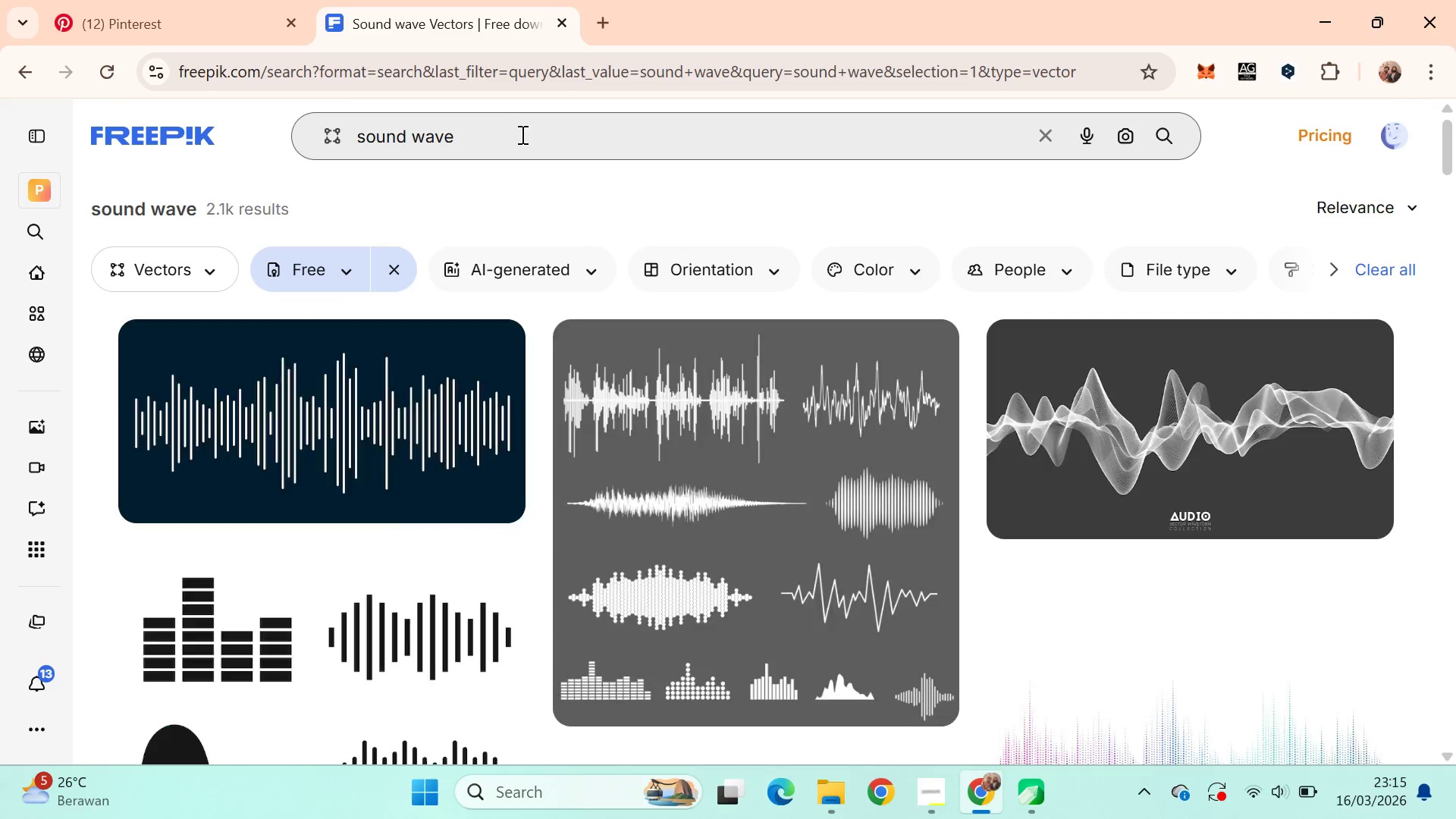 
left_click_drag(start_coordinate=[1444, 149], to_coordinate=[1448, 345])
 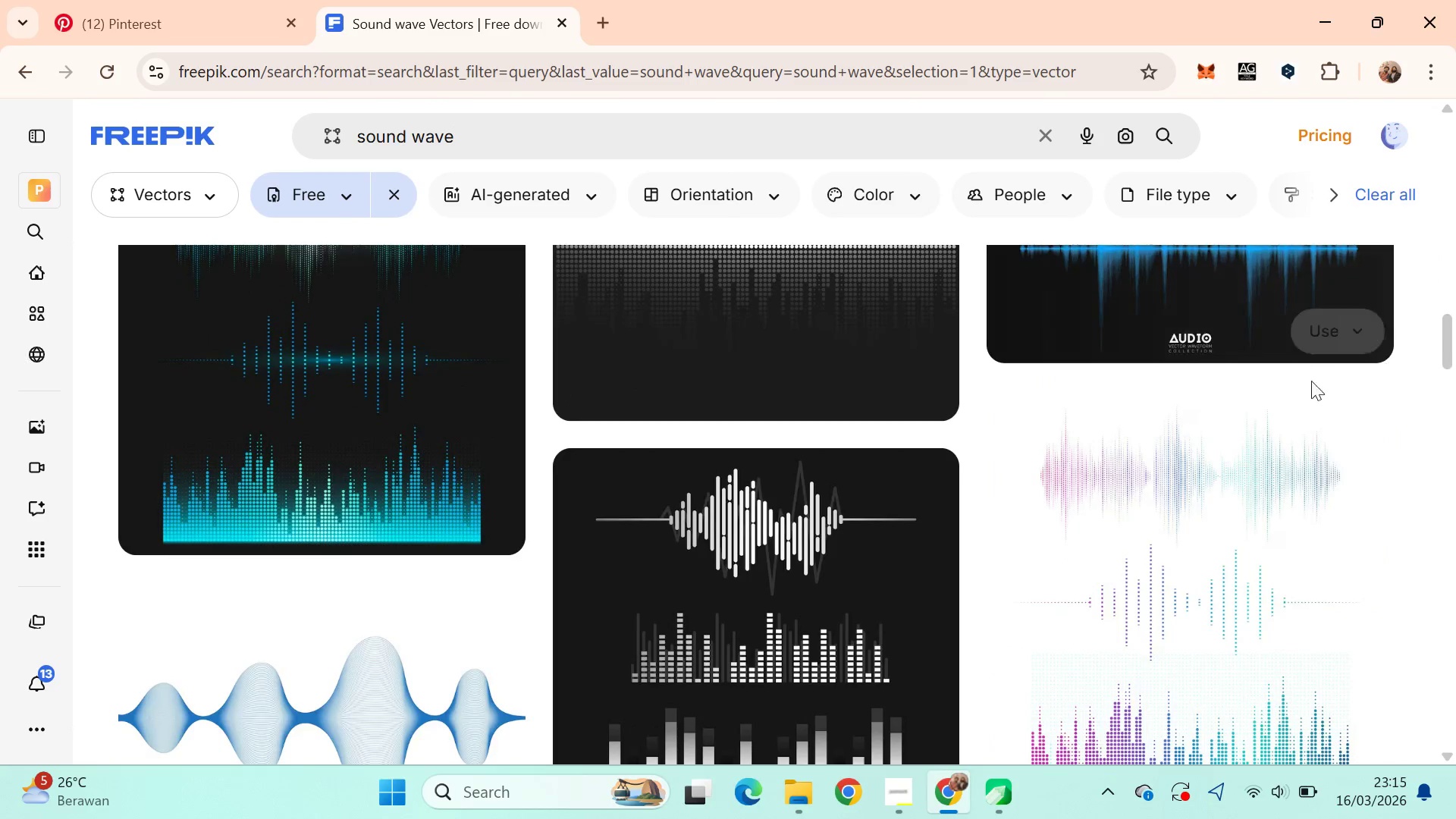 
key(Alt+Tab)